 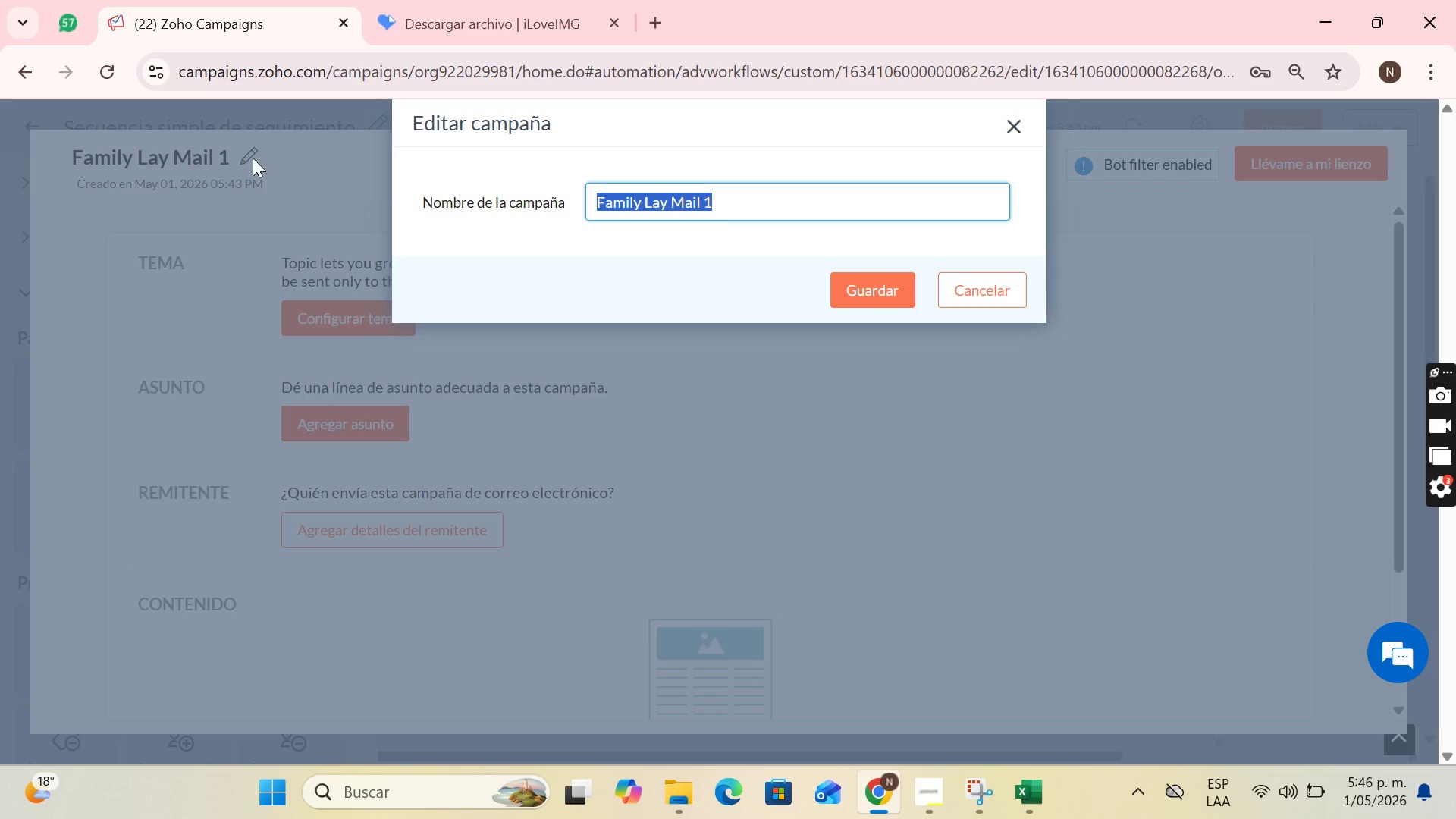 
left_click([723, 203])
 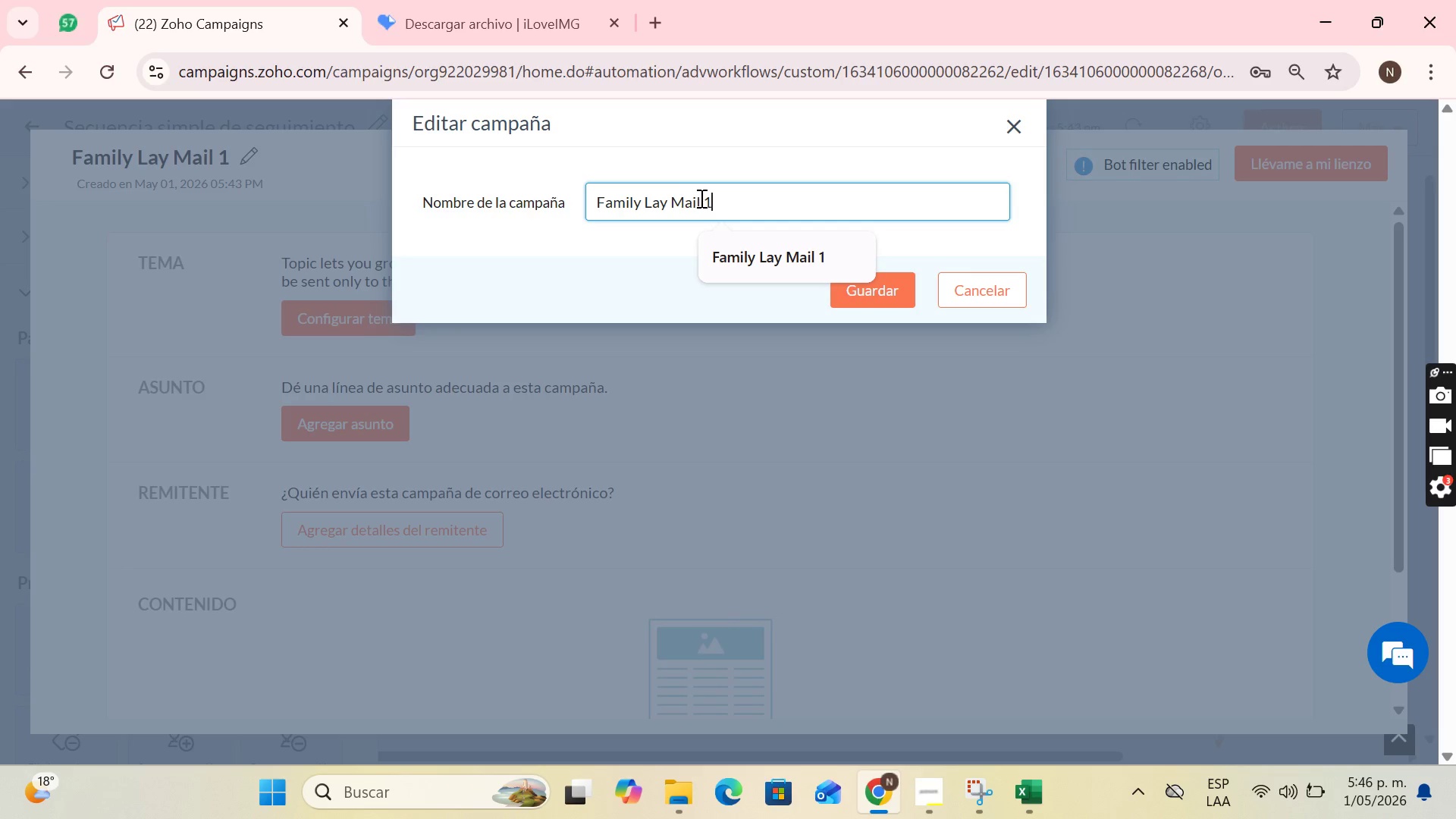 
left_click([701, 198])
 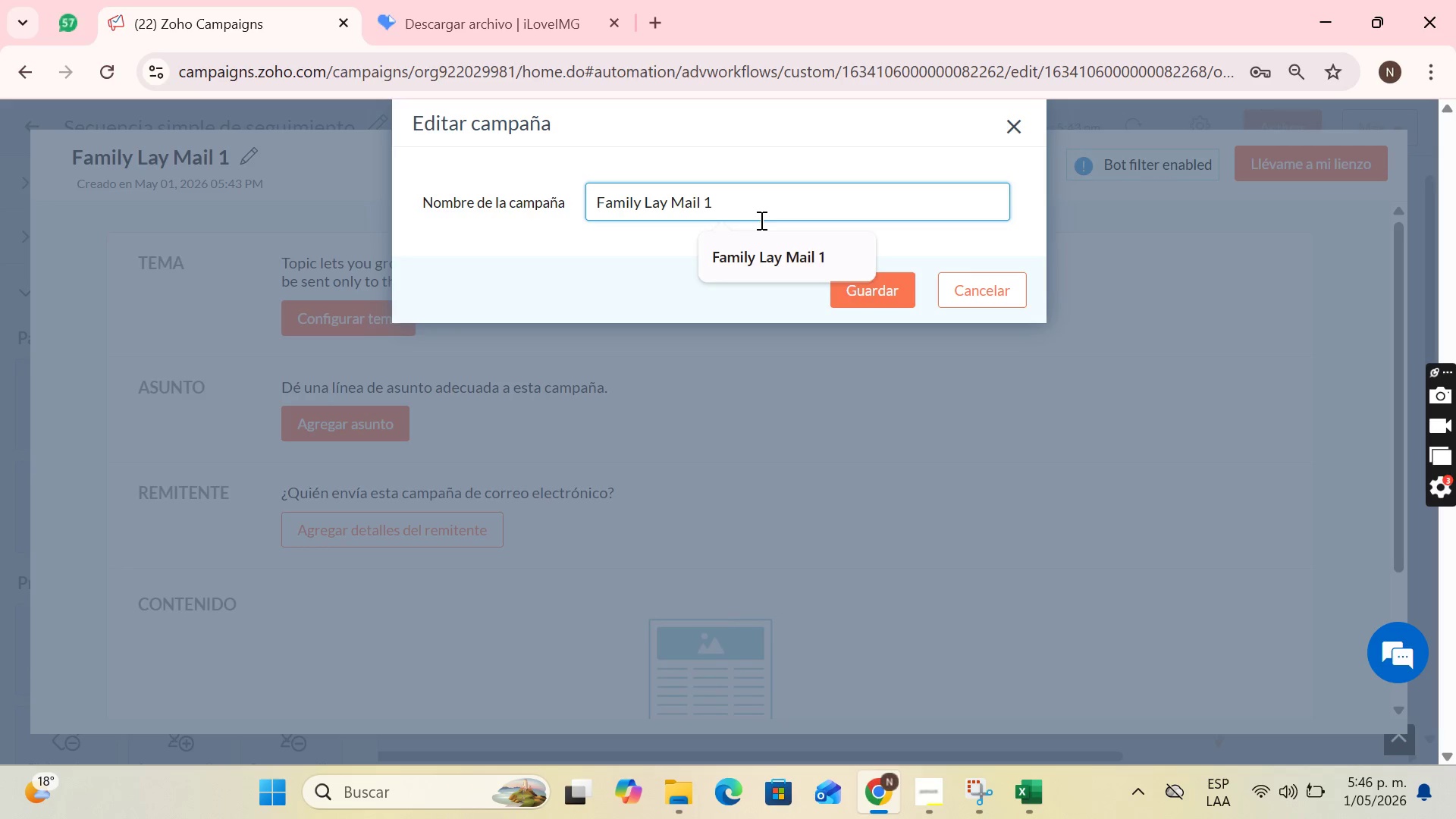 
key(Backspace)
 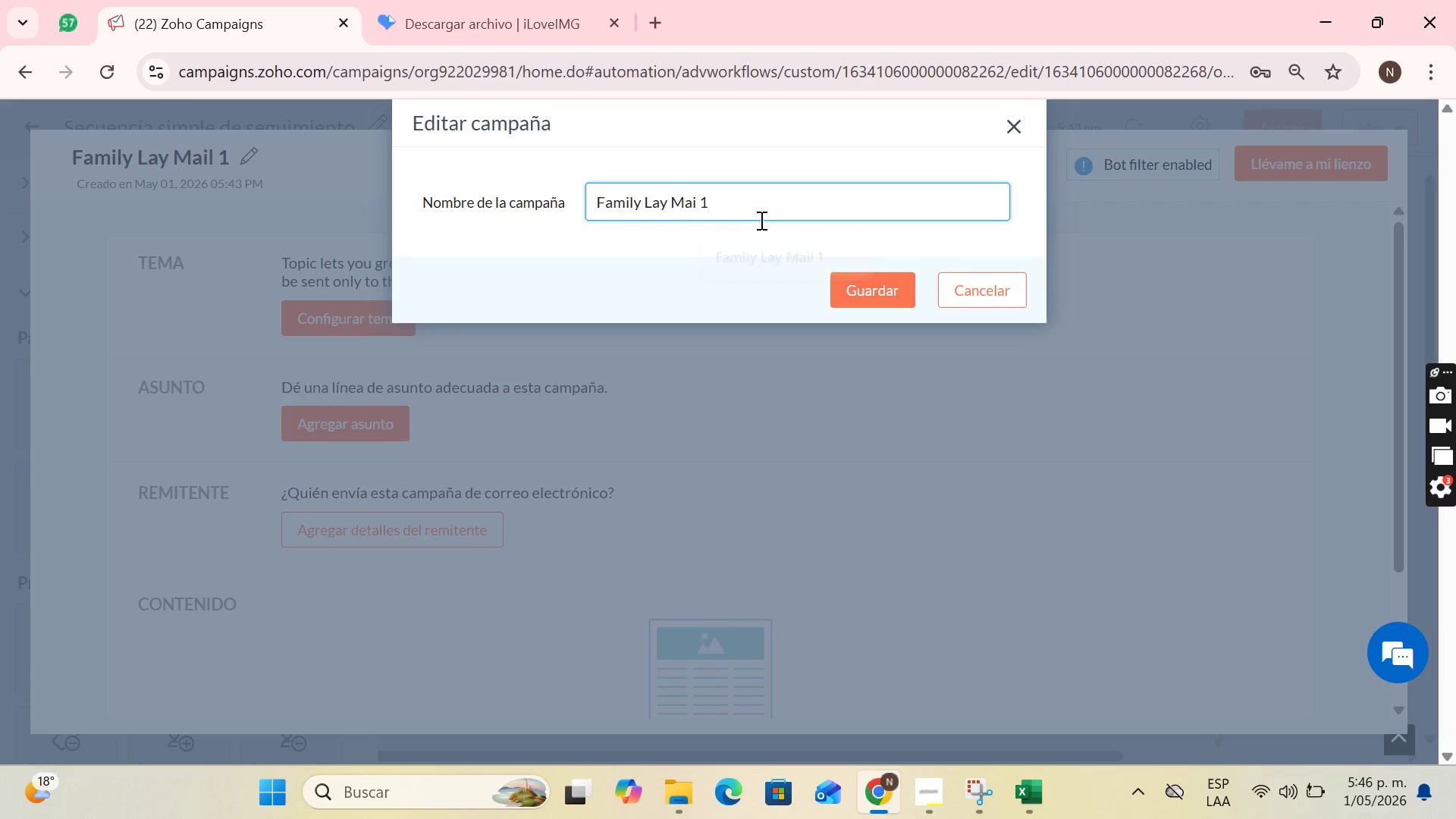 
key(Backspace)
 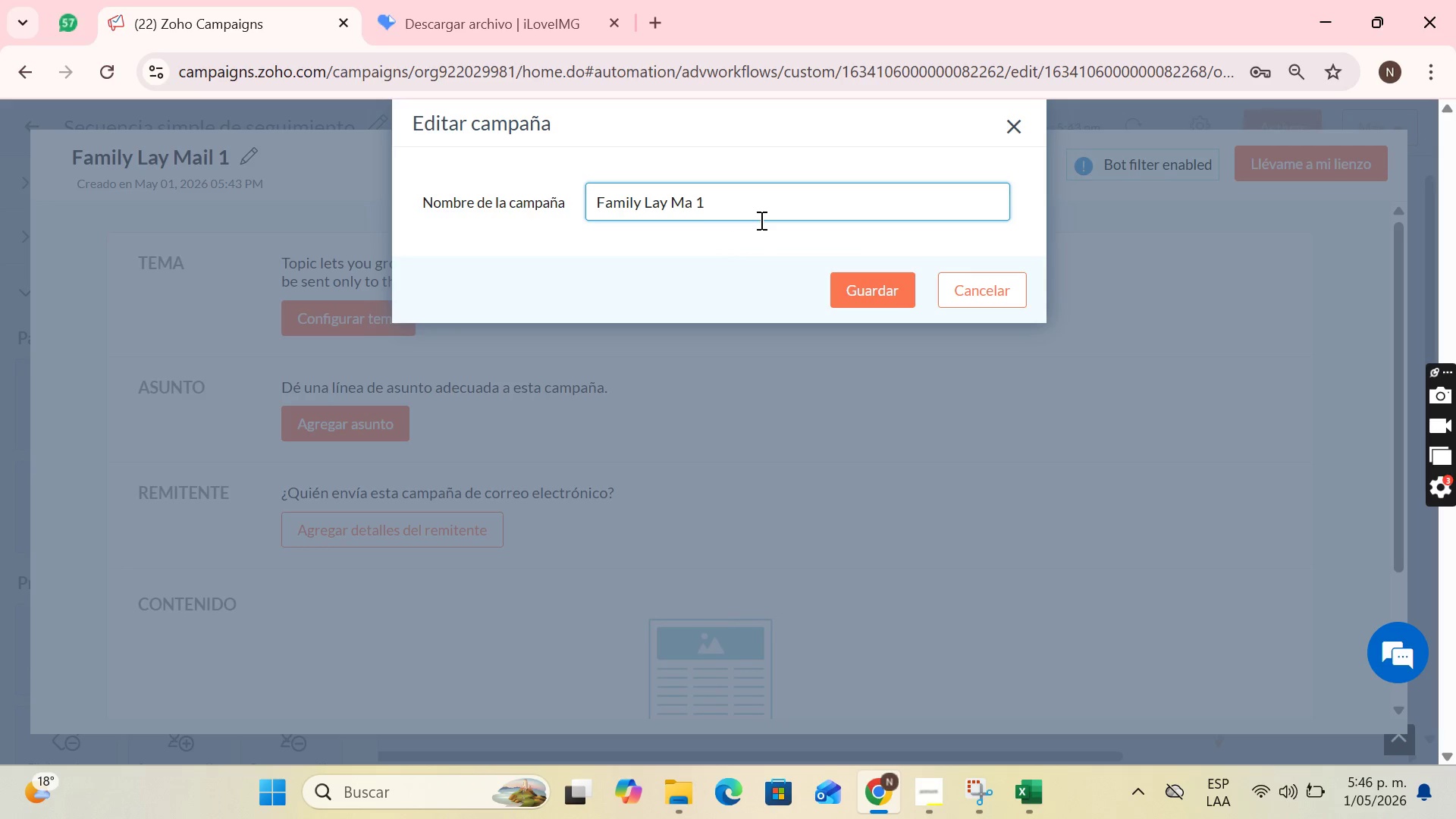 
key(Backspace)
 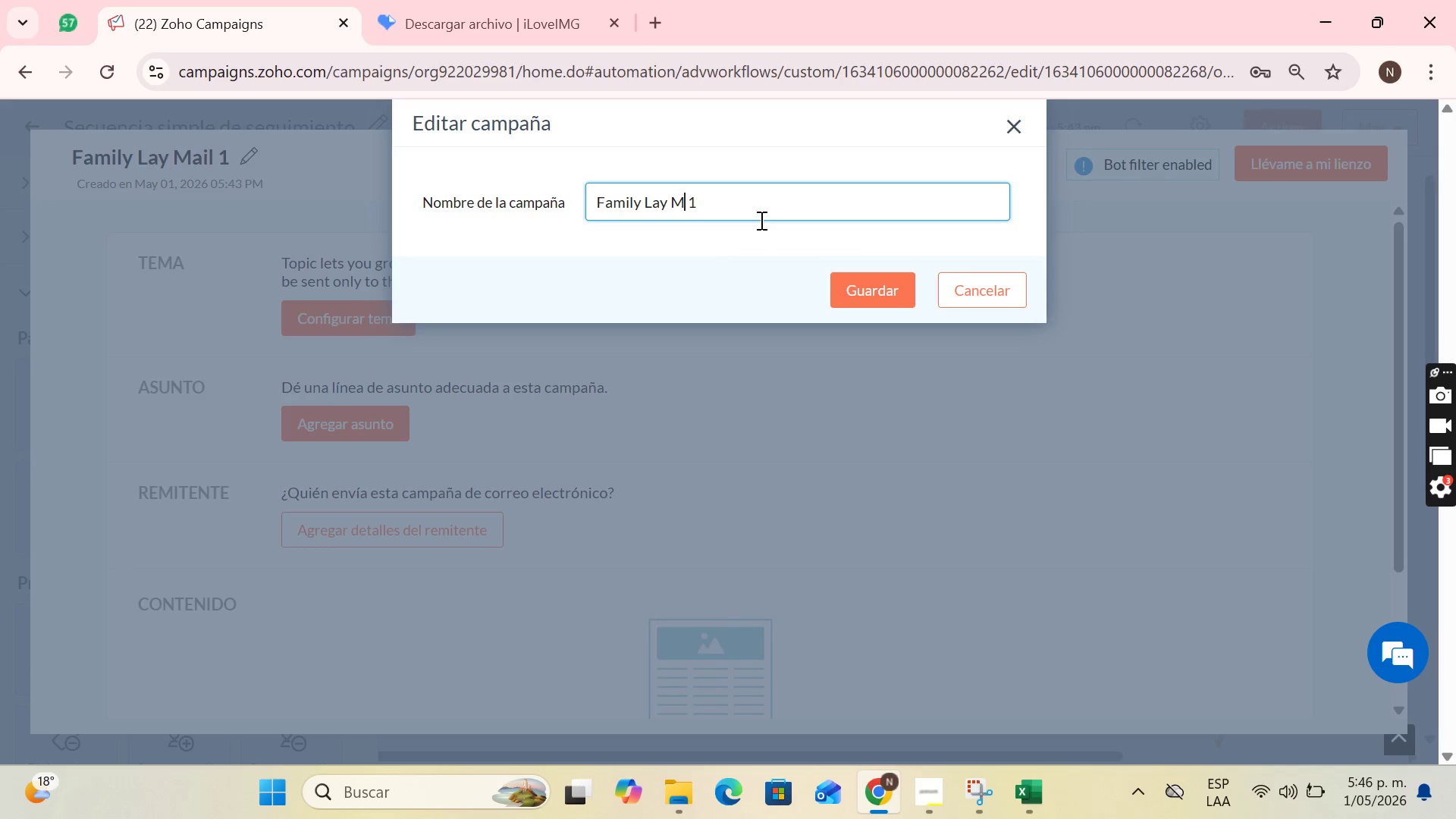 
key(Backspace)
 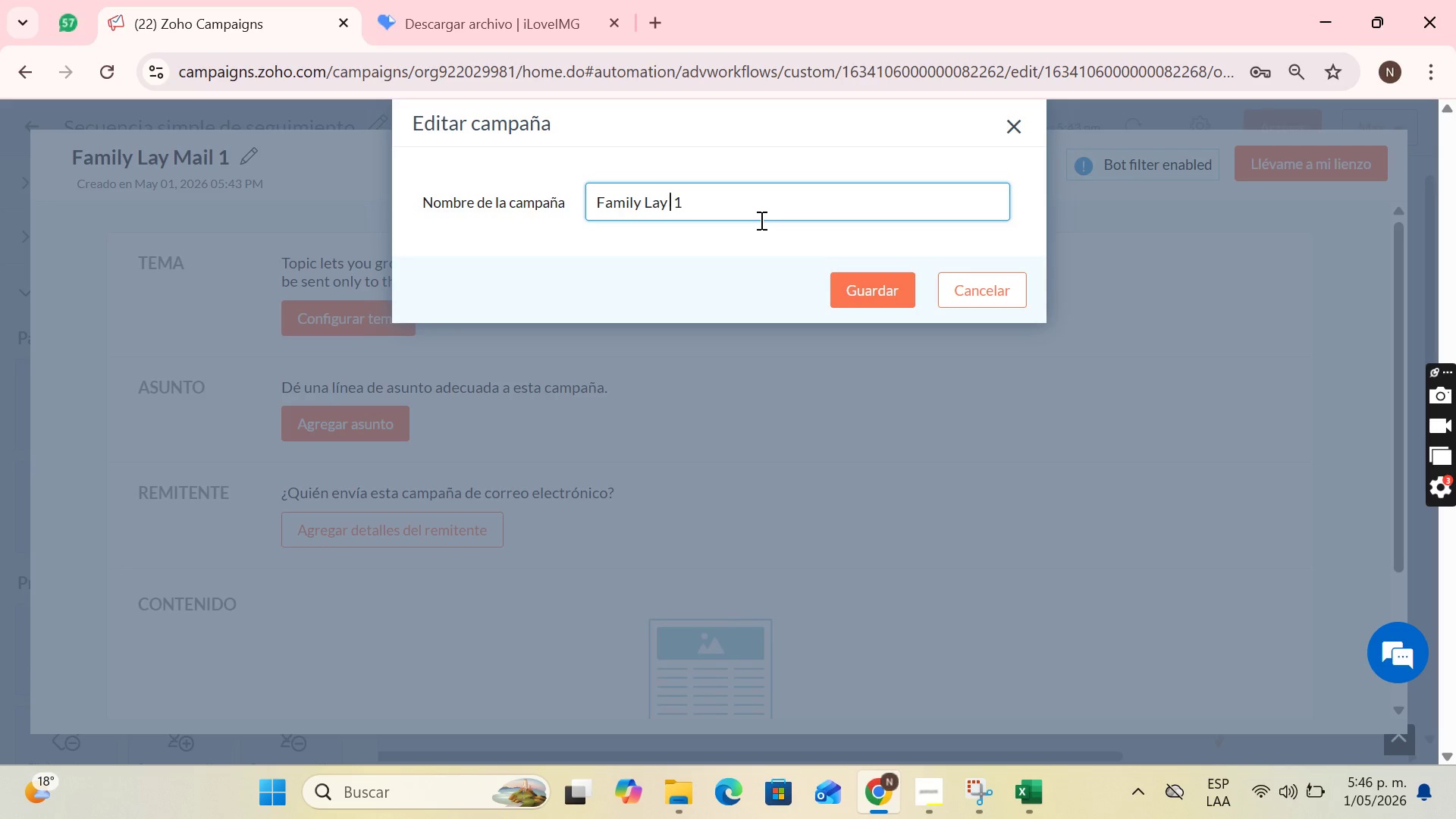 
key(ArrowRight)
 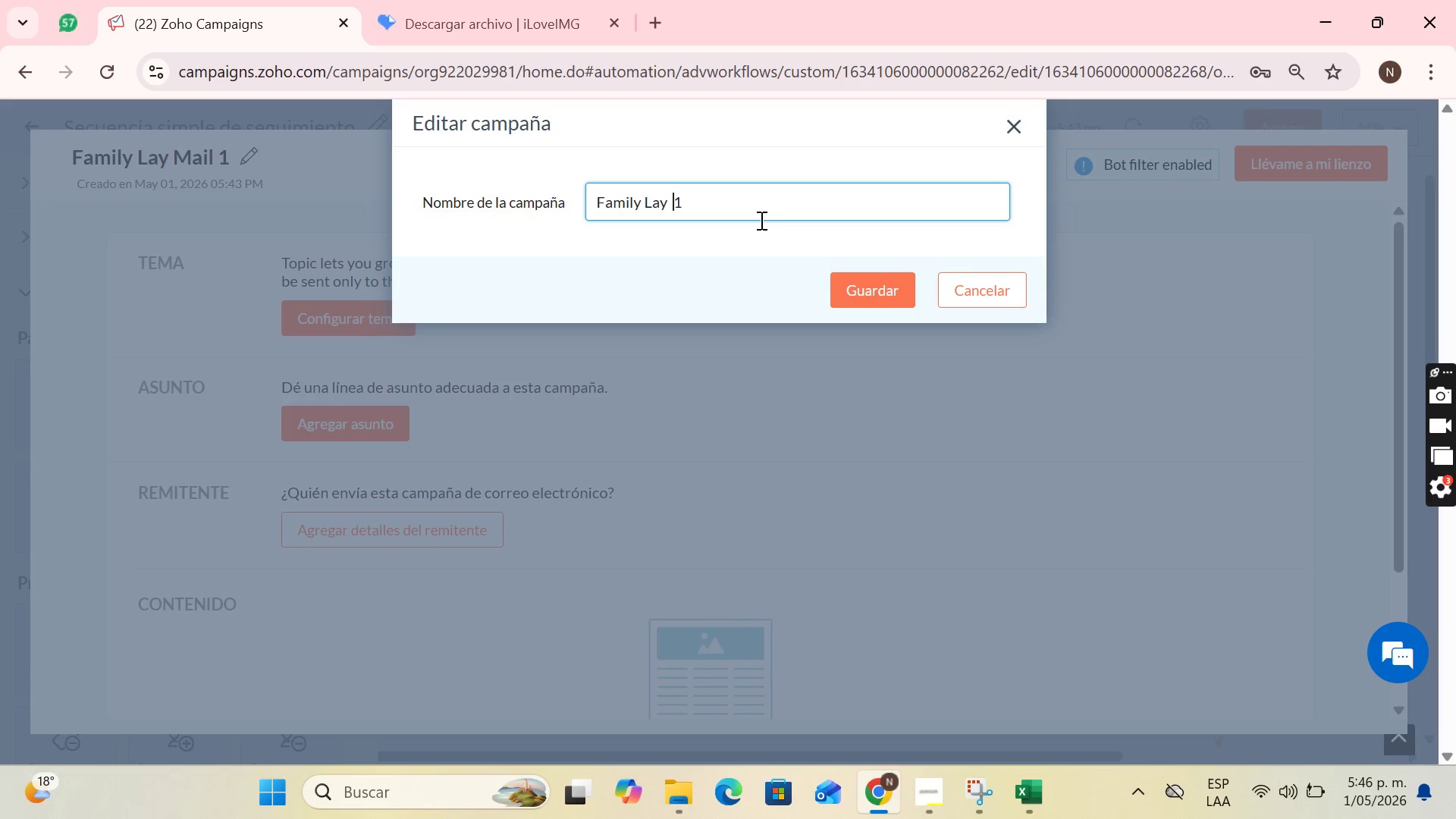 
key(Backspace)
 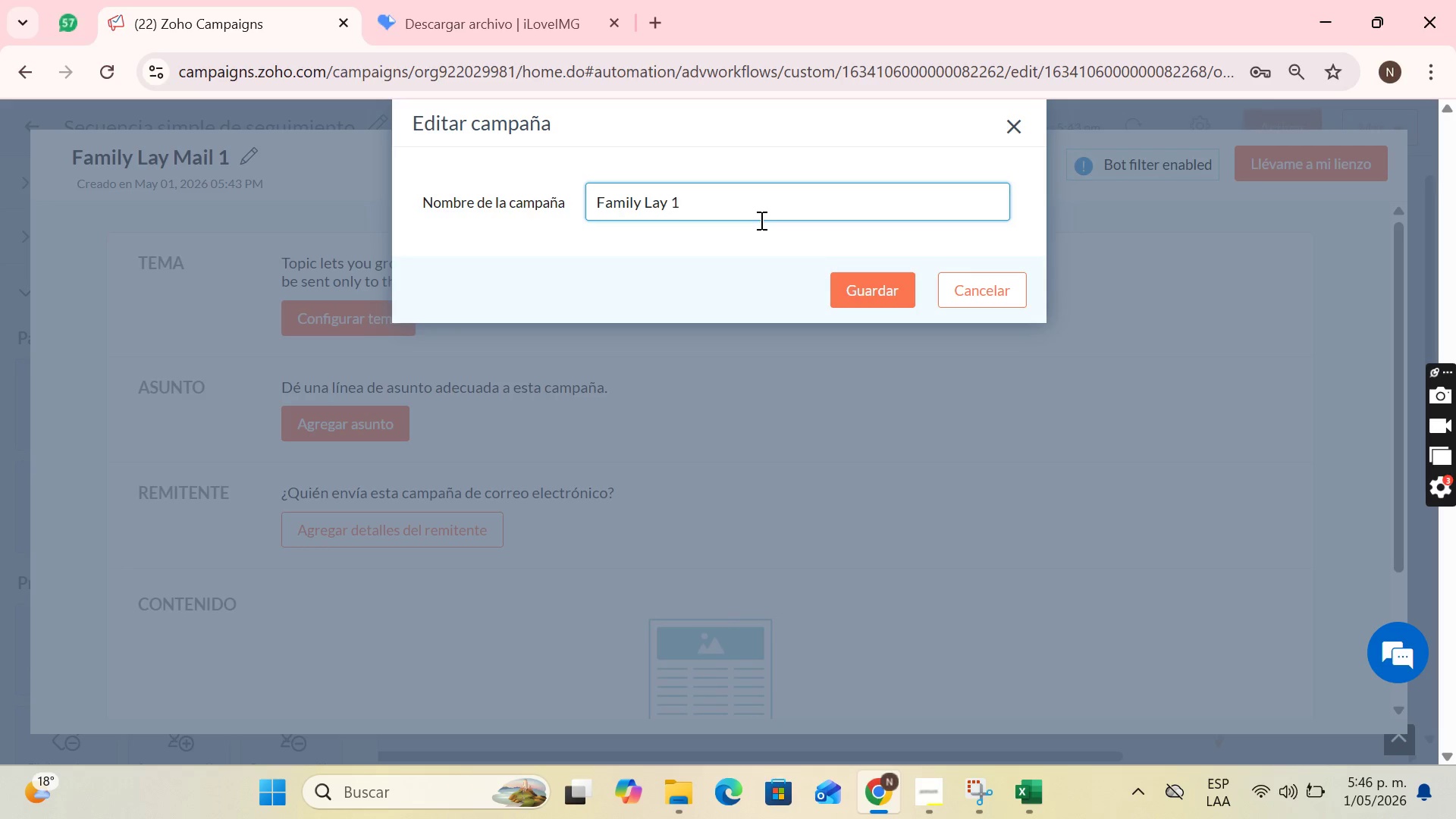 
key(ArrowRight)
 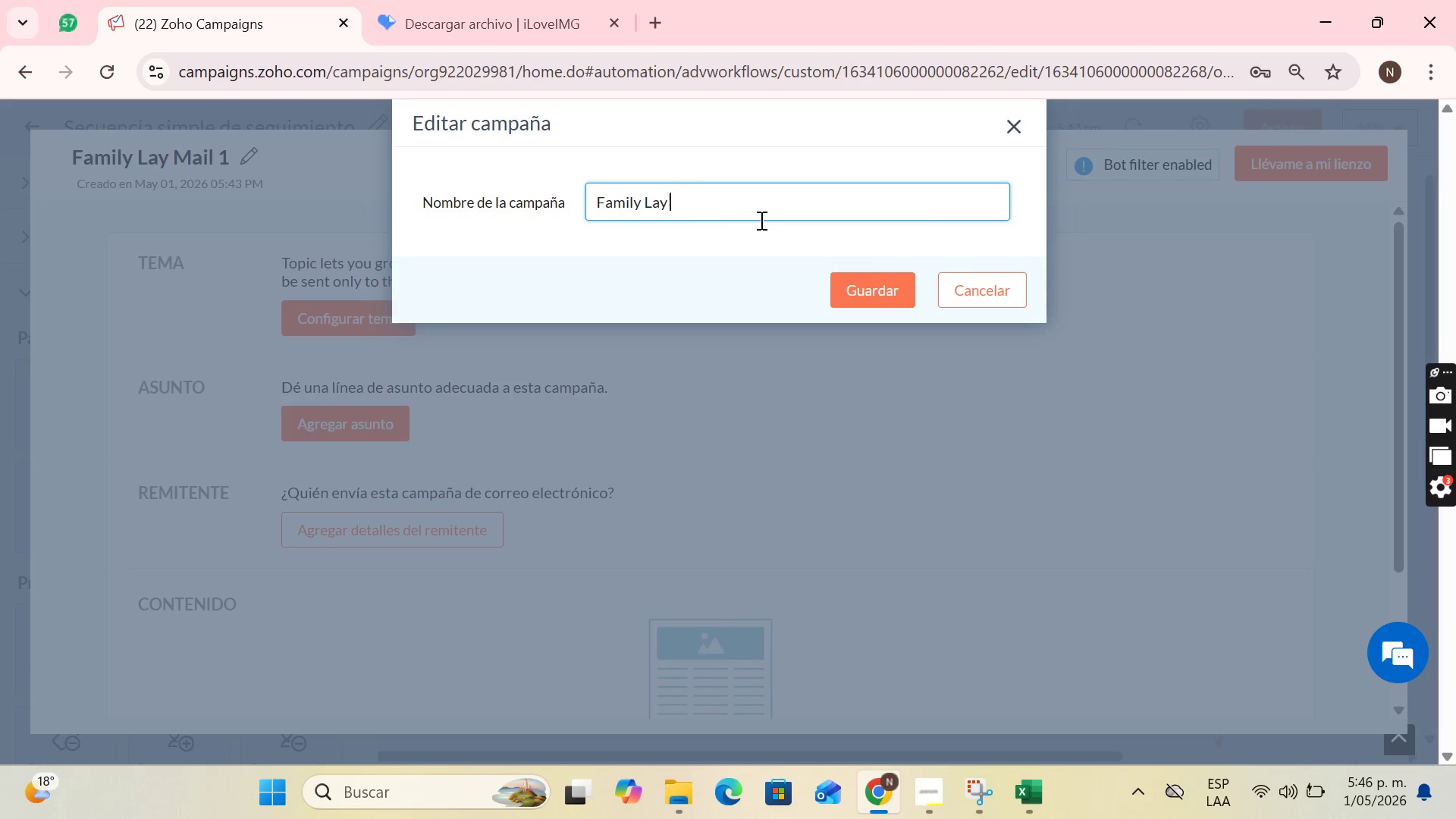 
key(Backspace)
 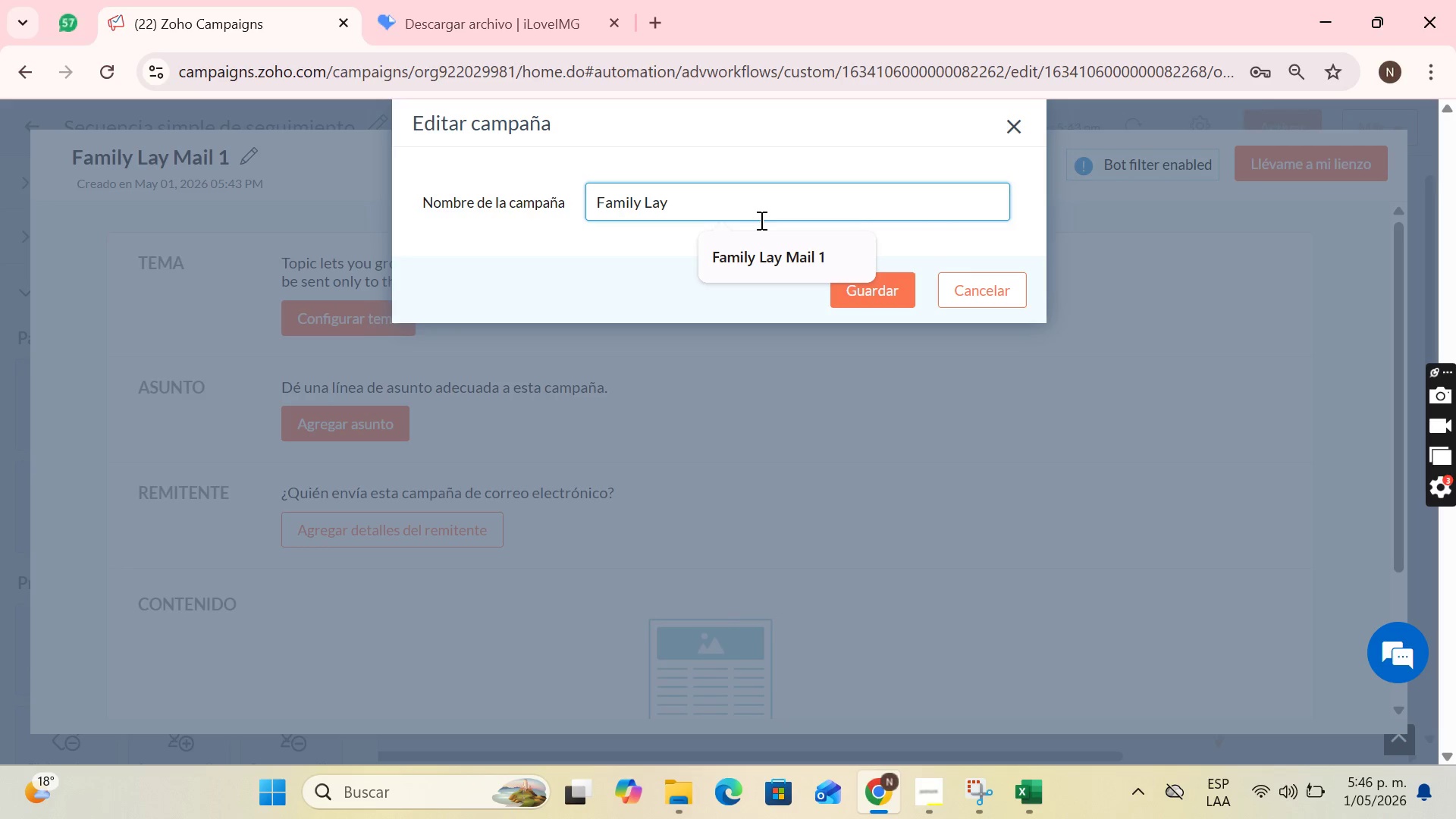 
key(Backspace)
 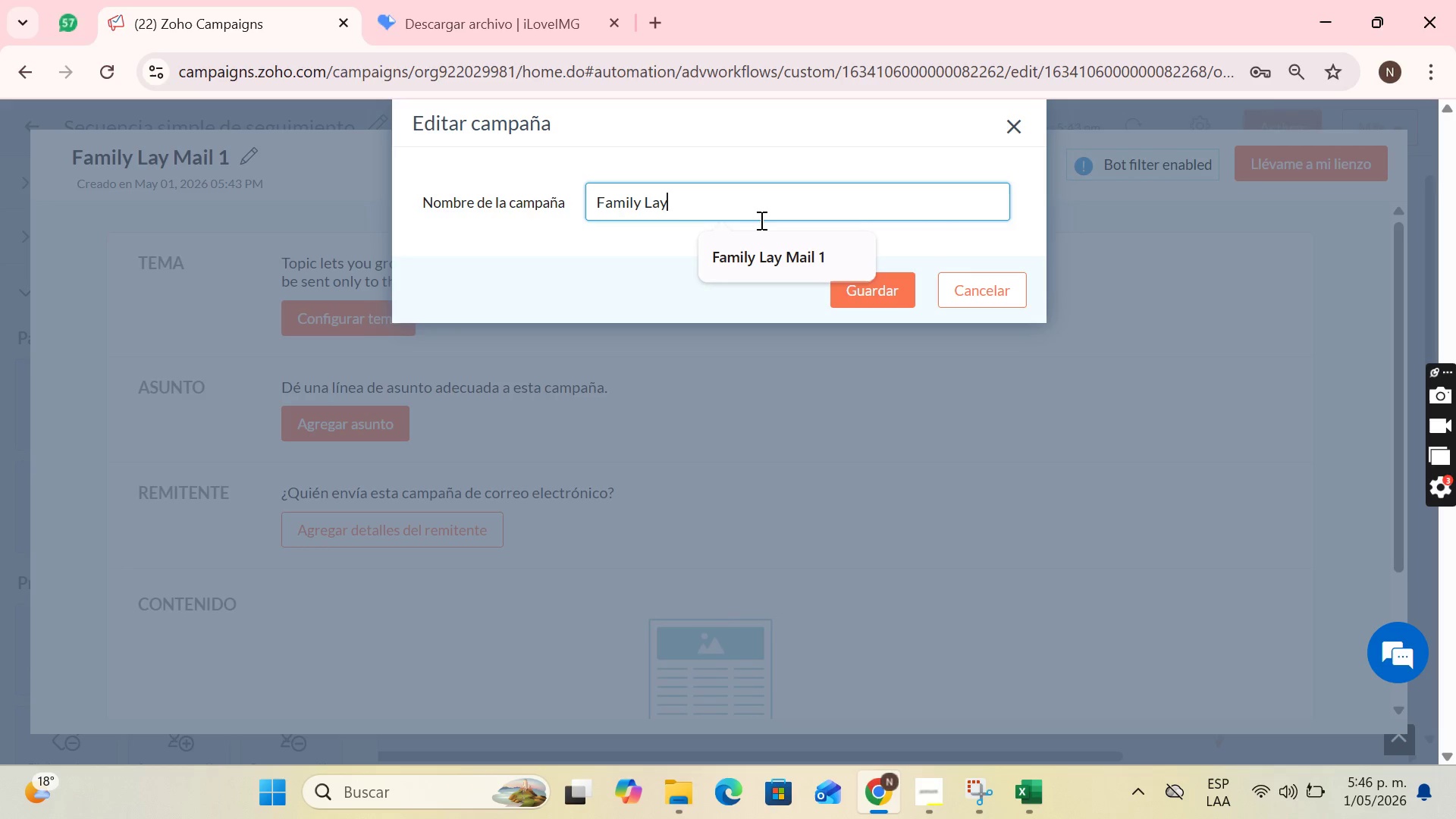 
hold_key(key=ArrowLeft, duration=0.75)
 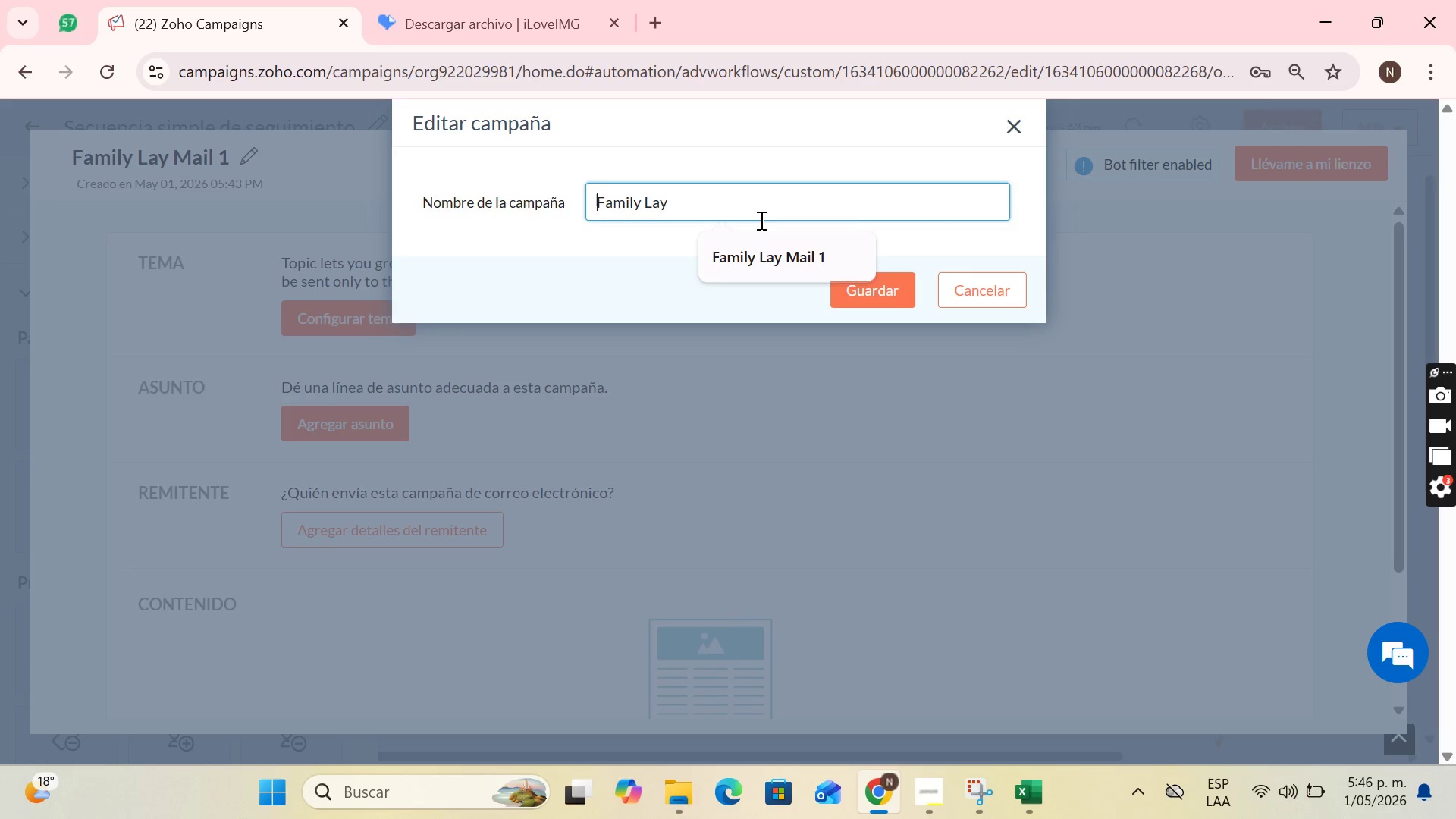 
key(ArrowLeft)
 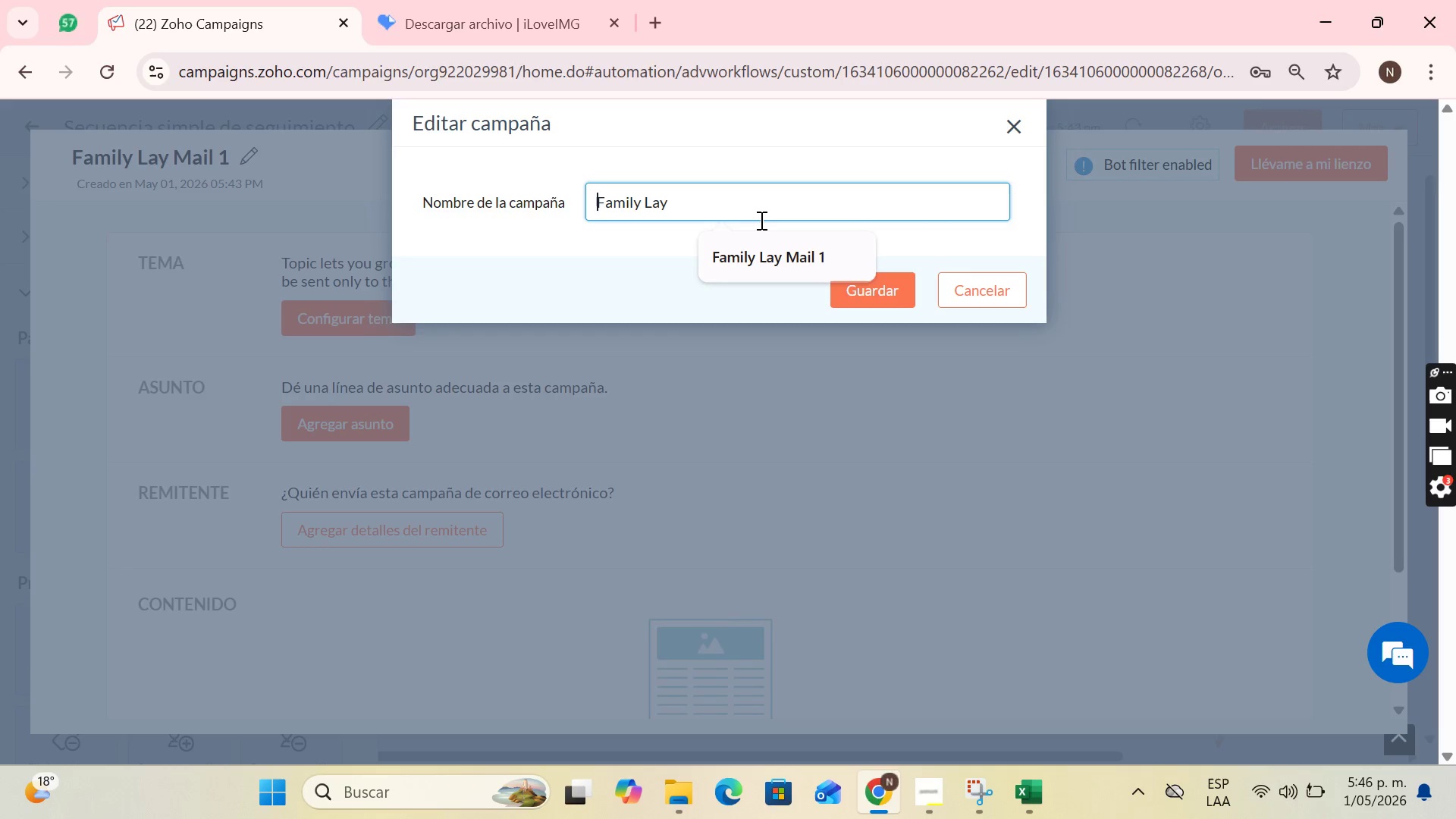 
type(Touch 1 )
 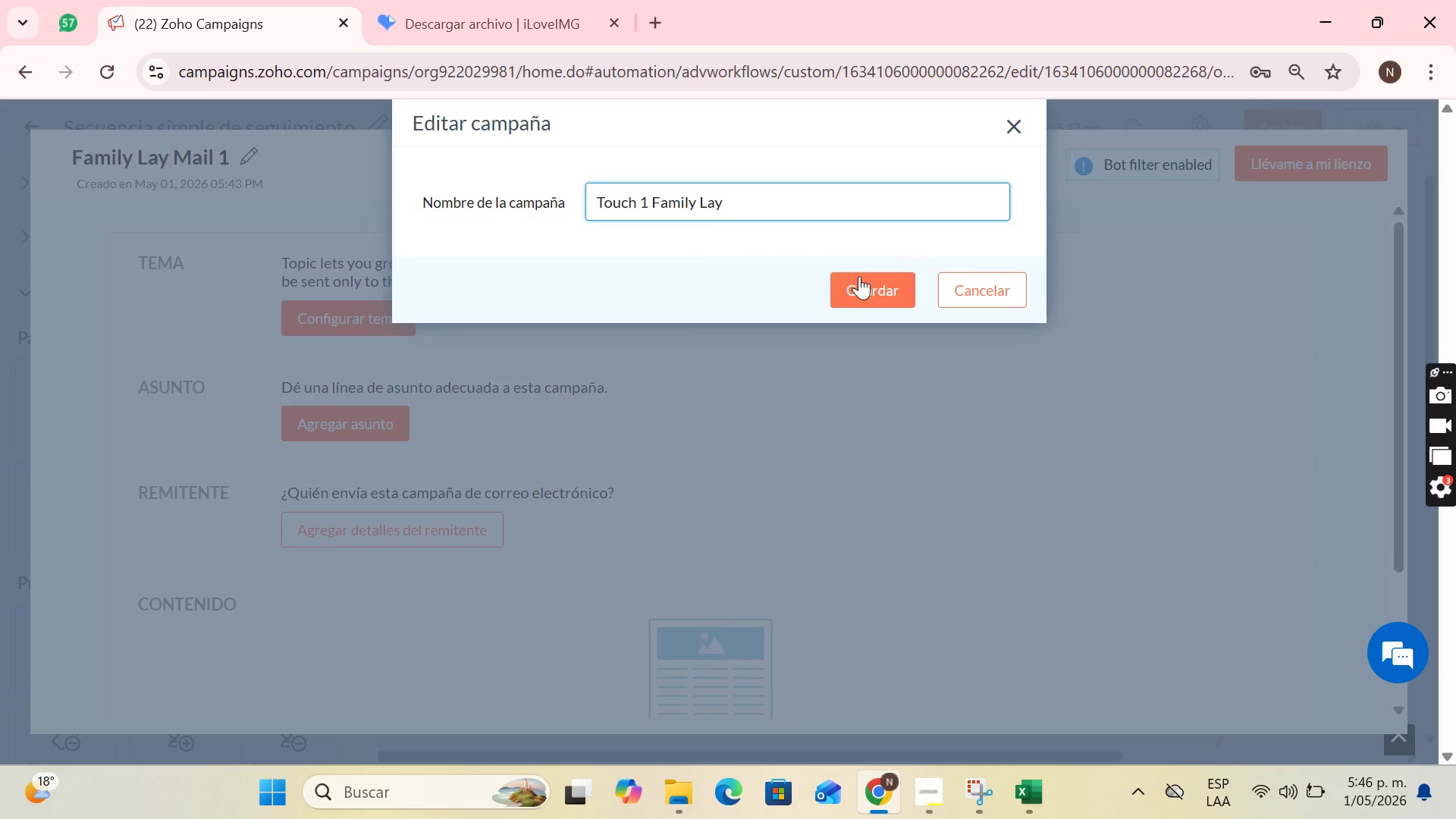 
left_click([849, 289])
 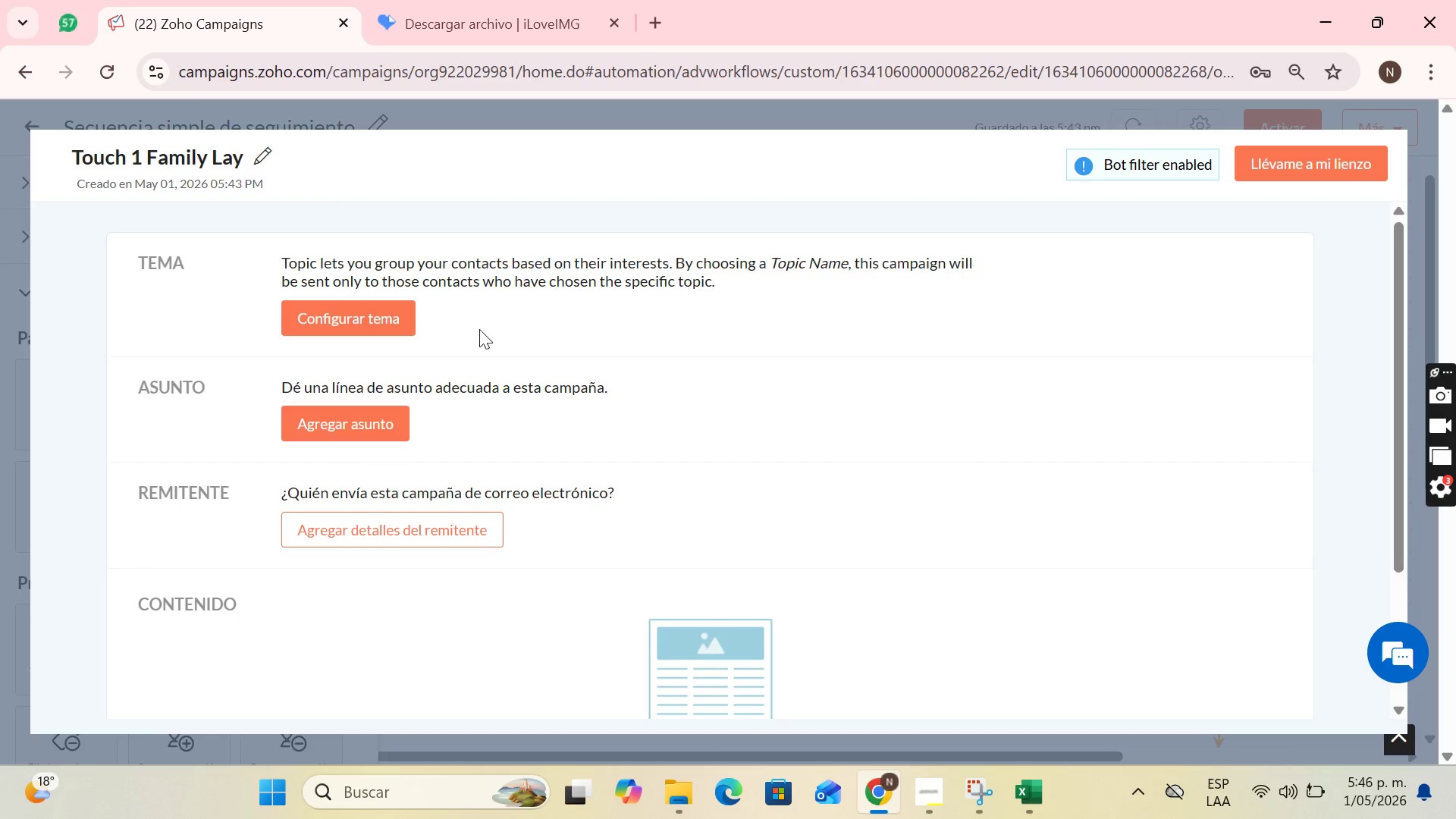 
left_click([309, 318])
 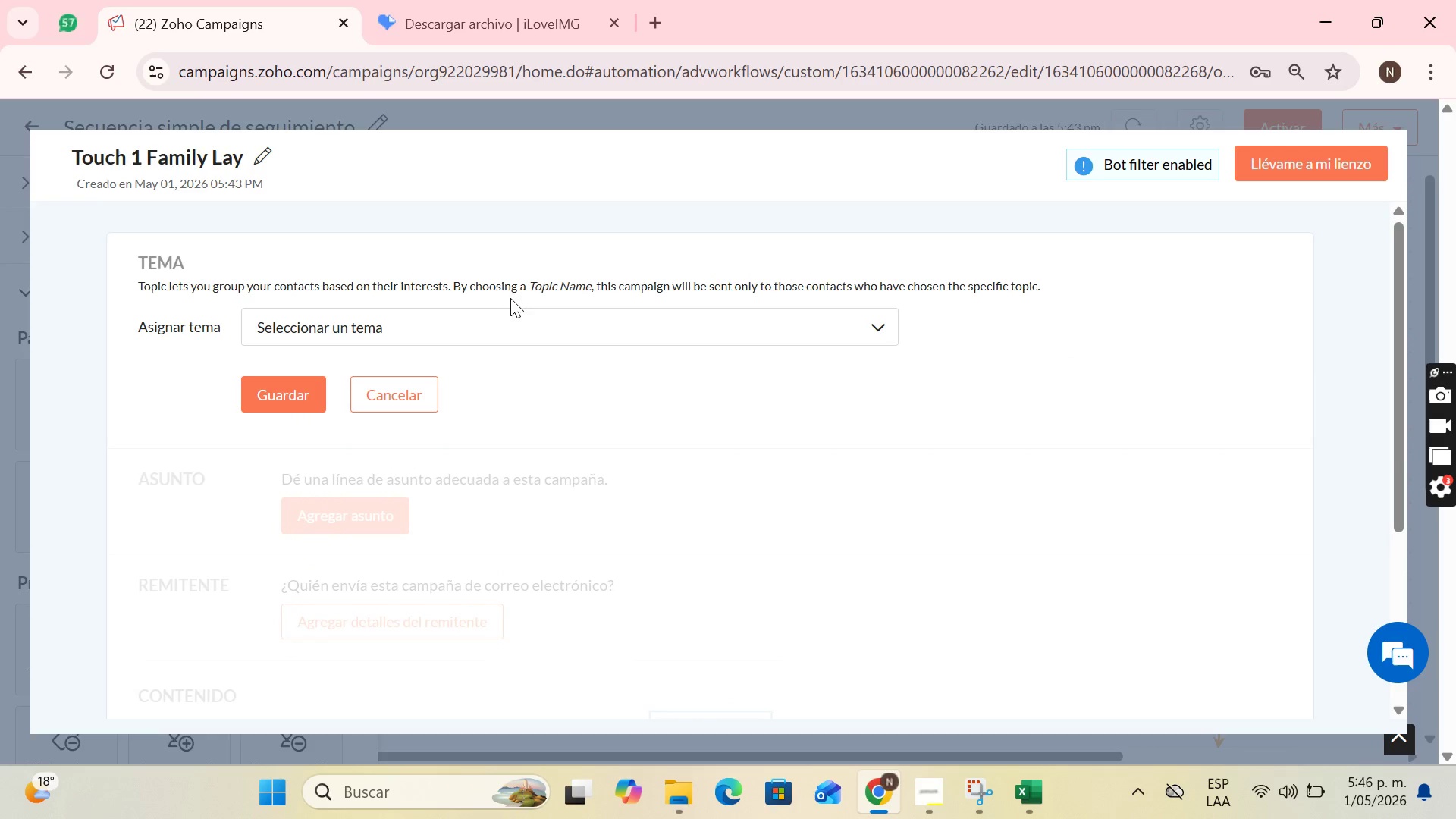 
left_click([504, 318])
 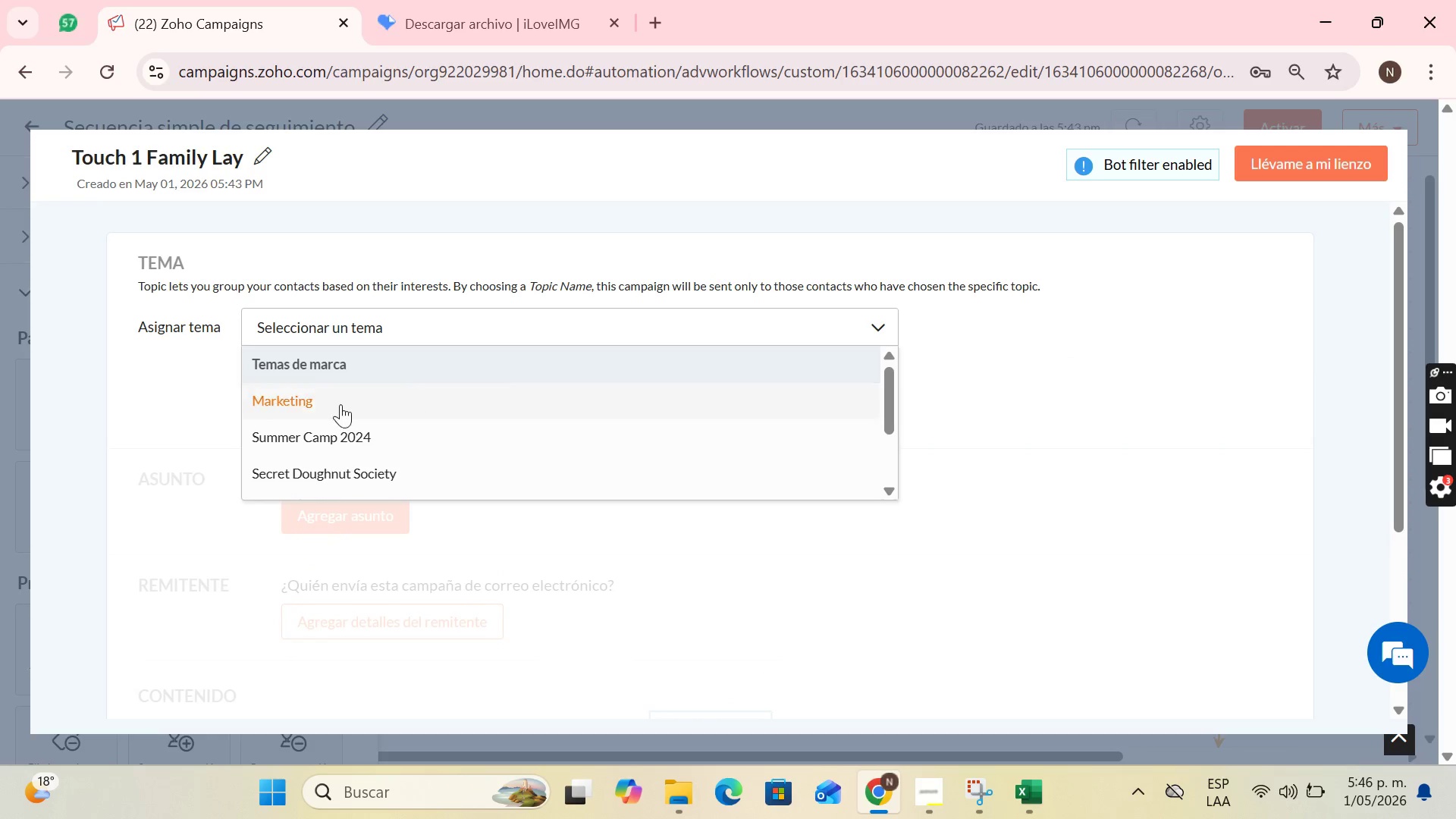 
scroll: coordinate [357, 407], scroll_direction: down, amount: 3.0
 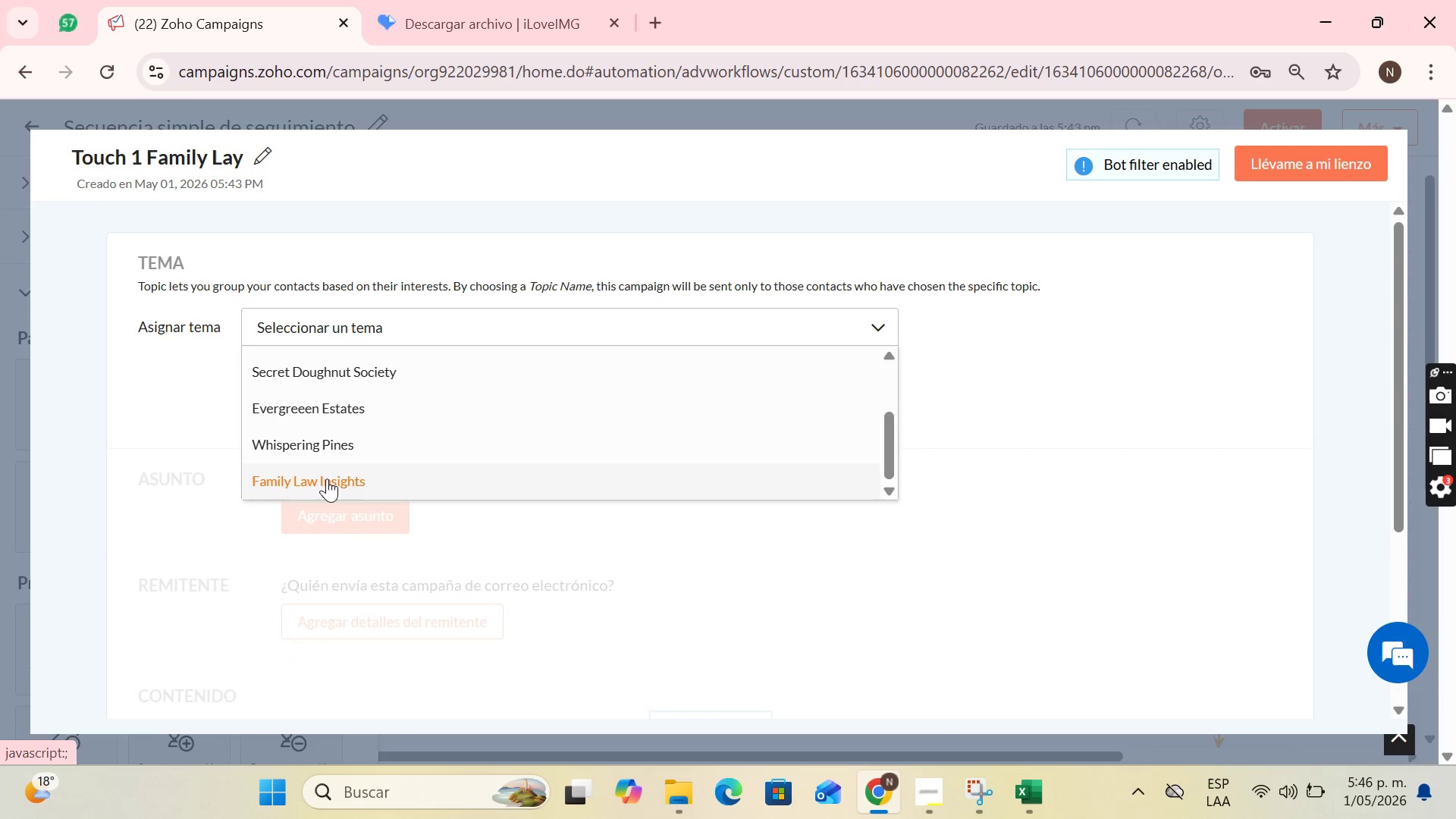 
left_click([327, 481])
 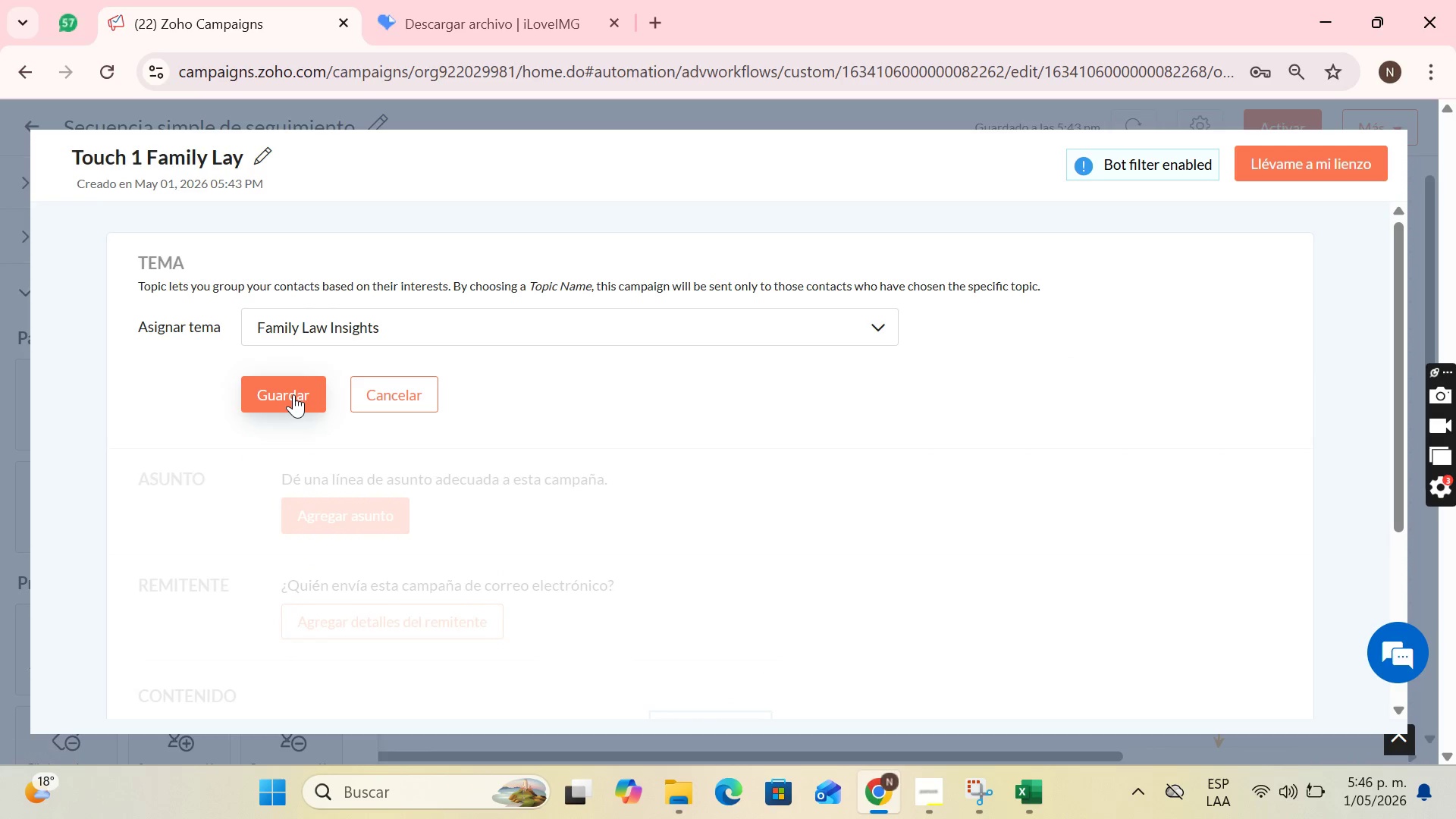 
left_click([293, 395])
 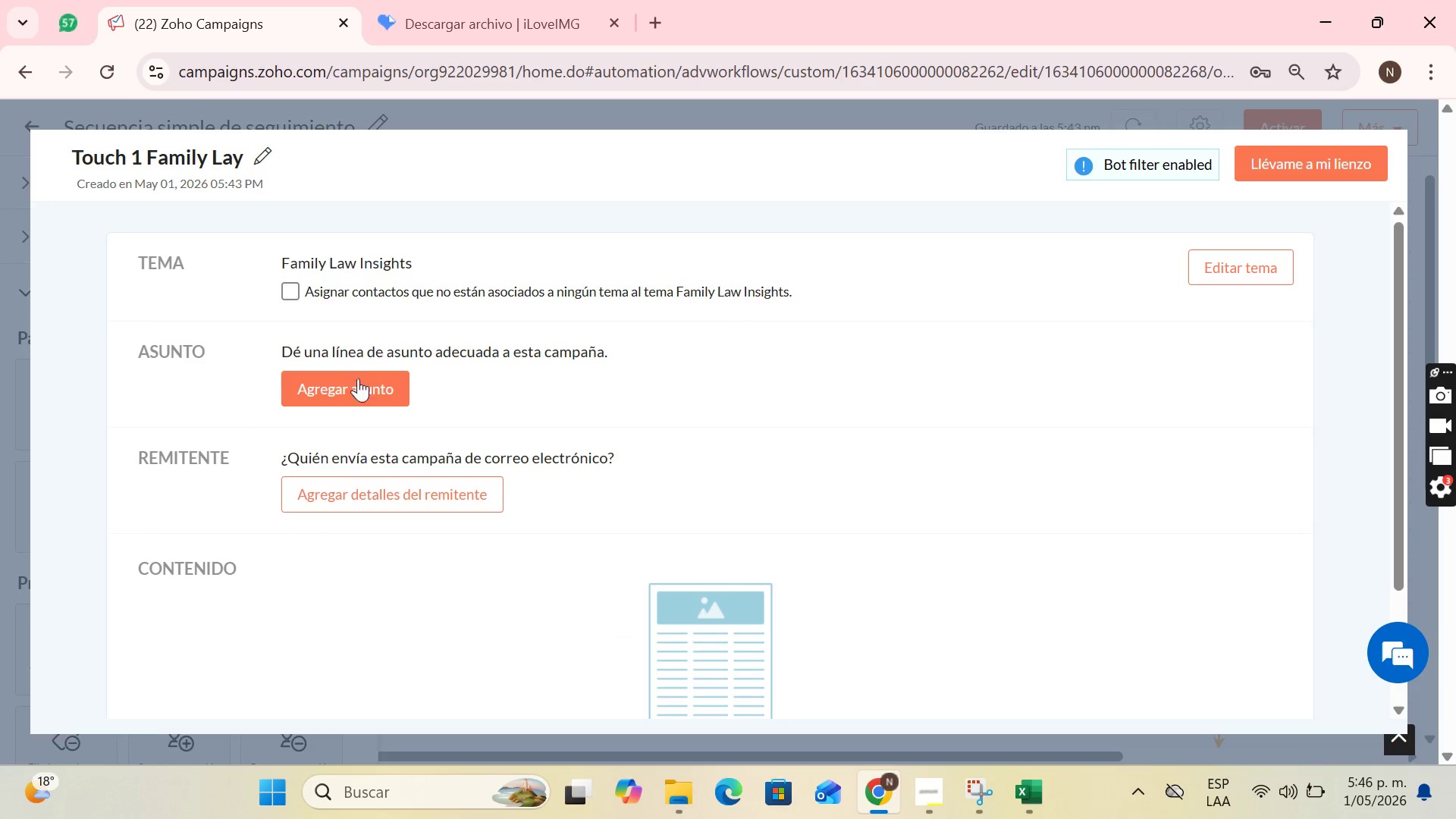 
left_click([352, 389])
 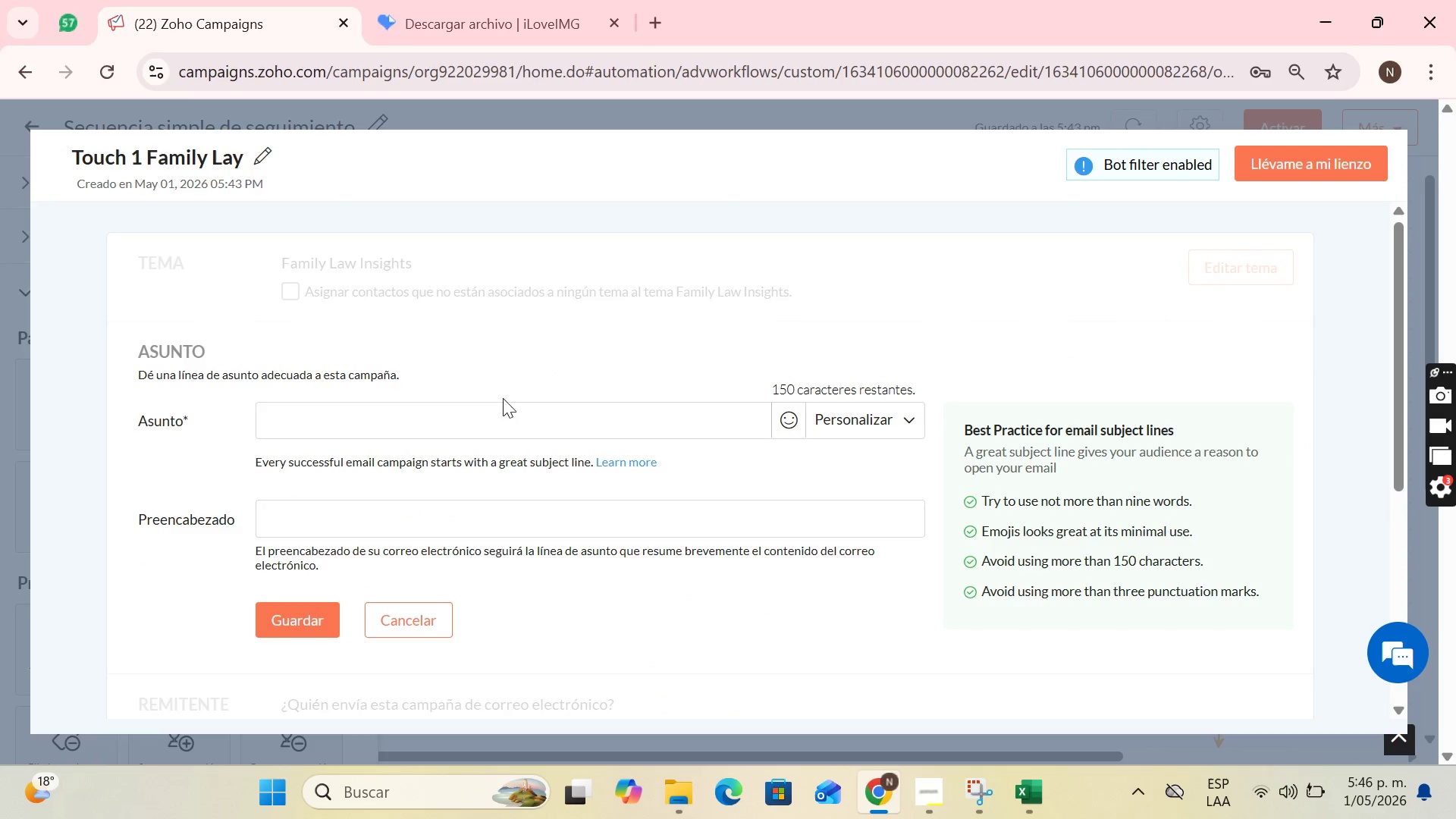 
left_click([492, 422])